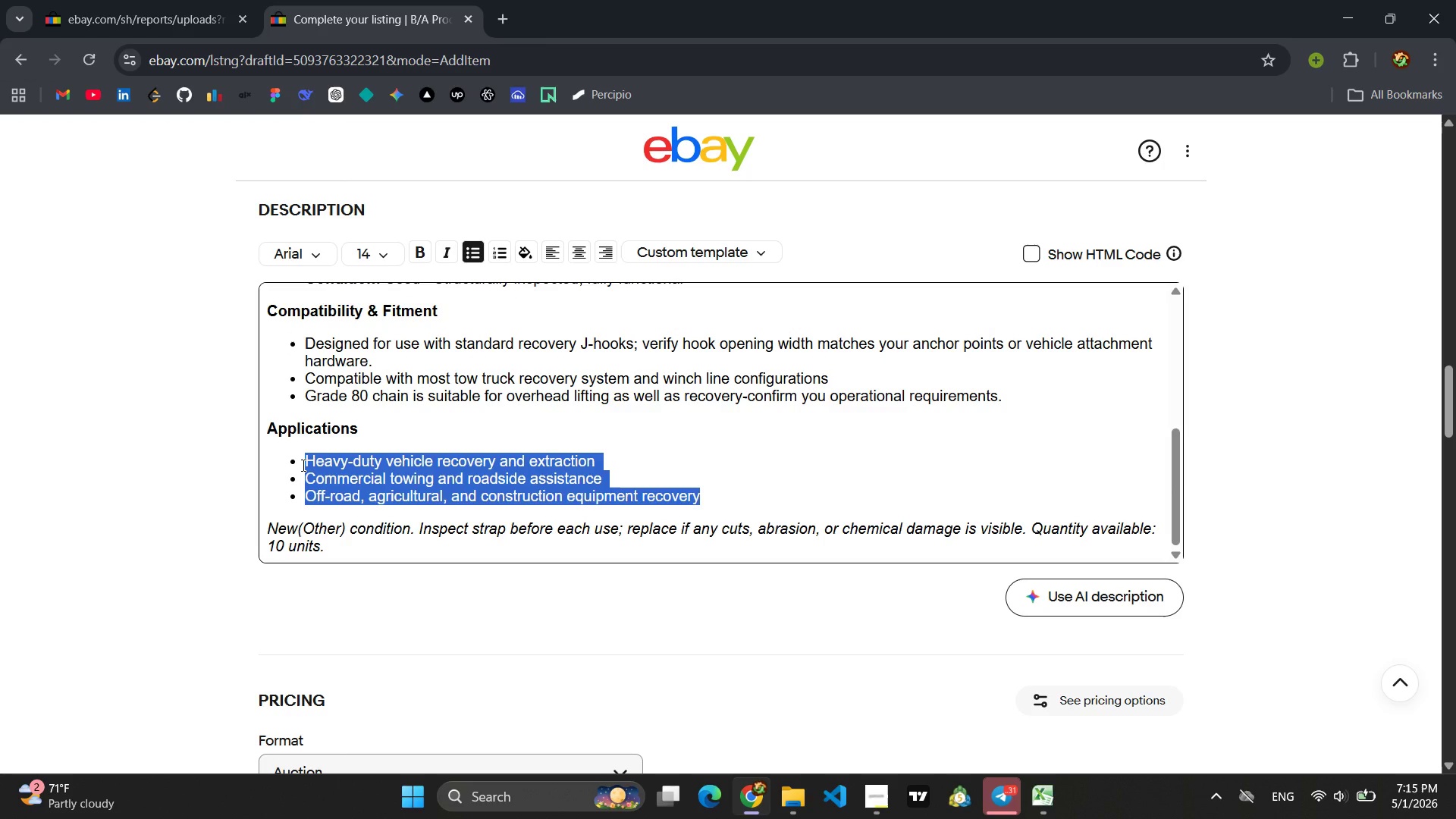 
type(Vehicle recovery and securement)
 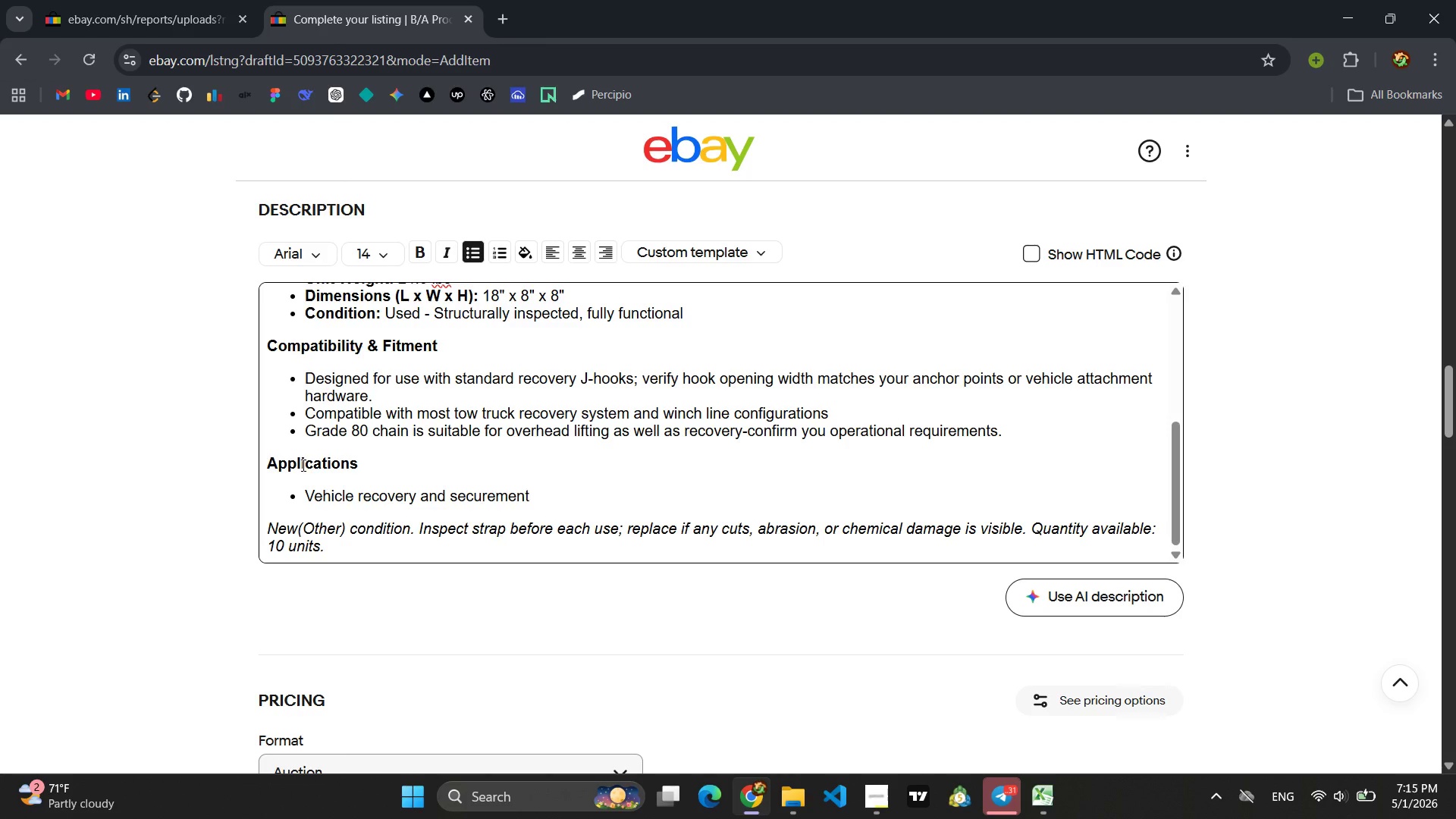 
key(Enter)
 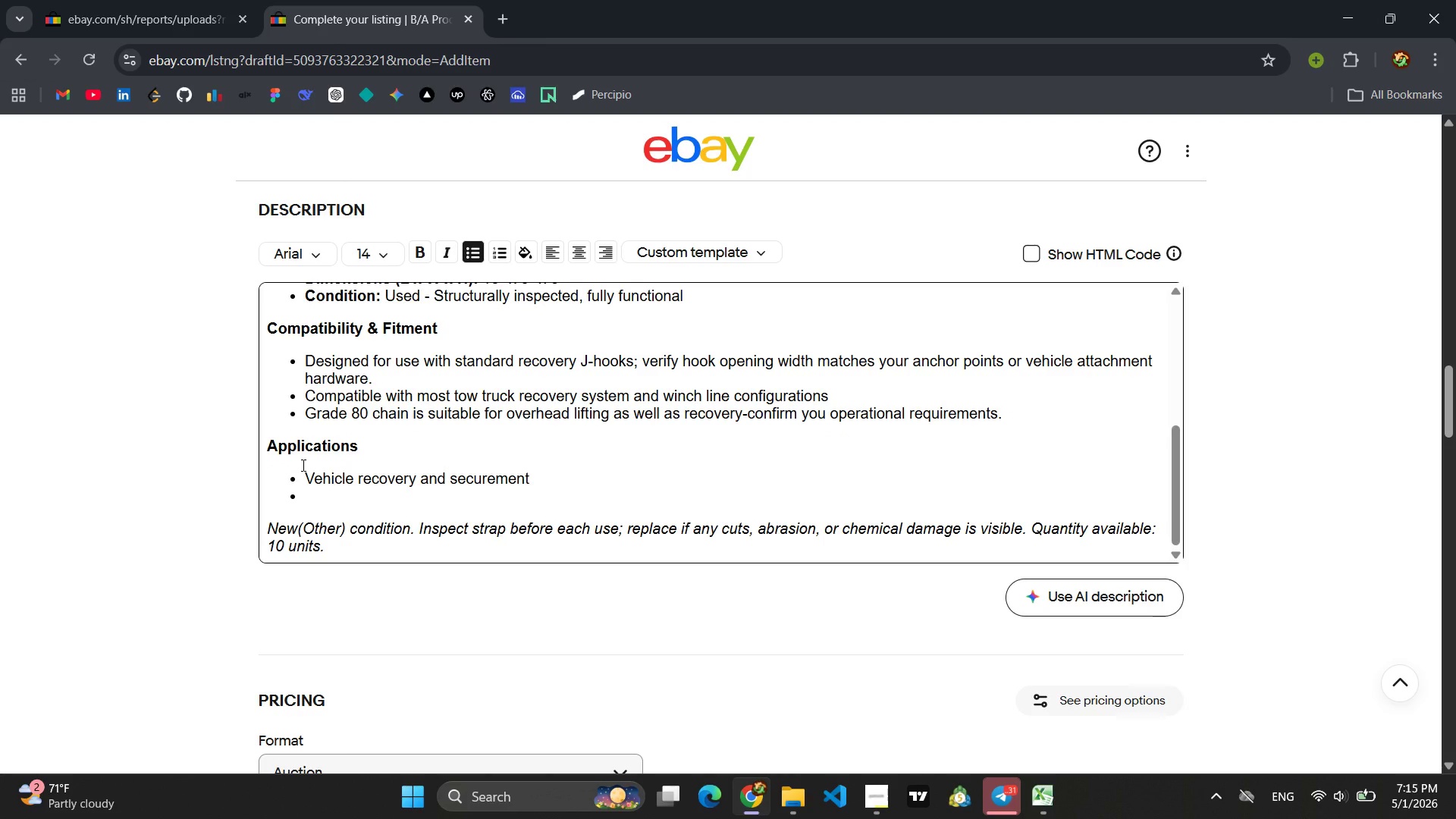 
type(Loadp)
key(Backspace)
type(-spreading across mulitple n)
key(Backspace)
type(an)
key(Backspace)
key(Backspace)
key(Backspace)
key(Backspace)
key(Backspace)
key(Backspace)
key(Backspace)
key(Backspace)
type(tiple anchor points)
 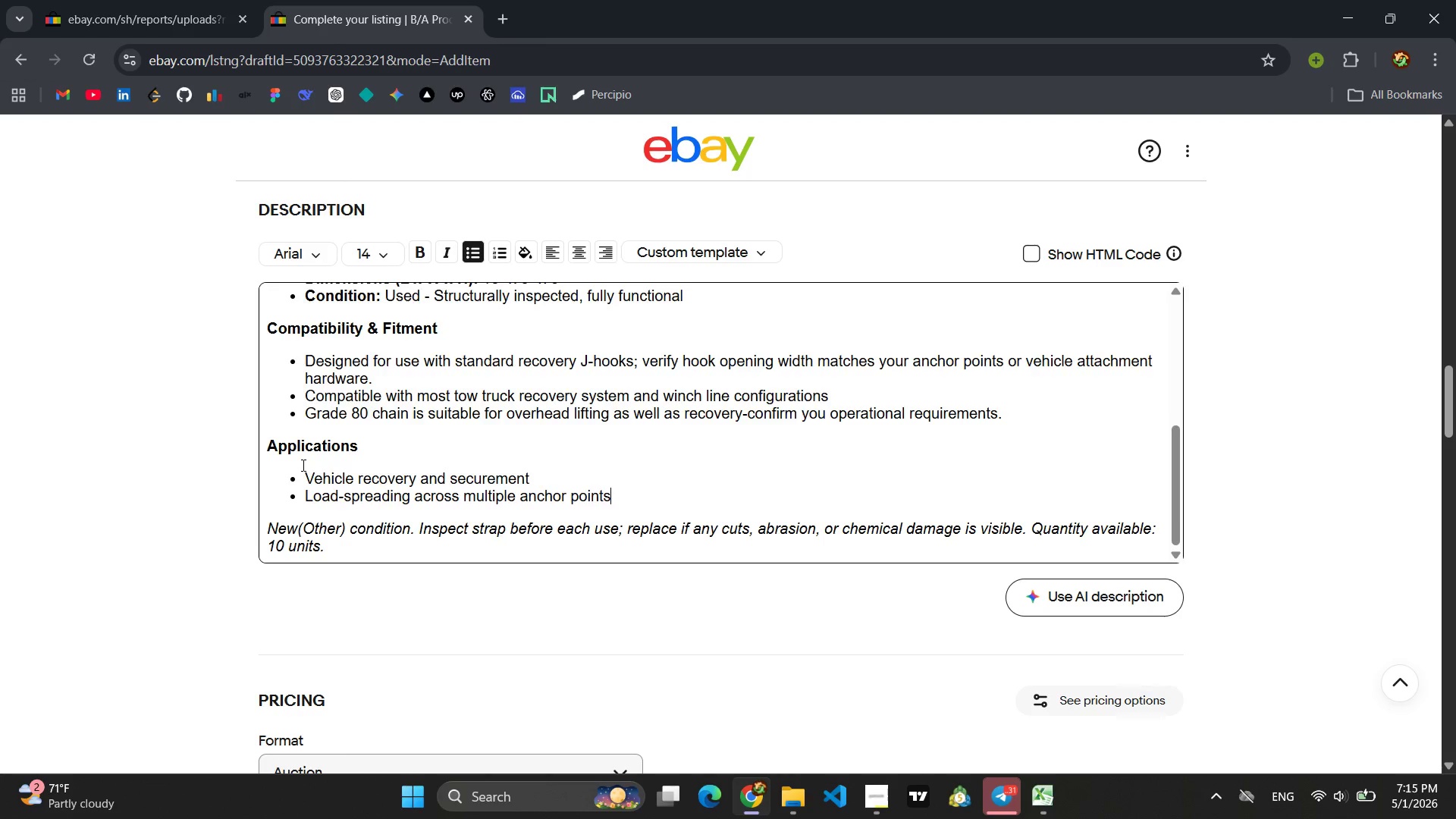 
key(Enter)
 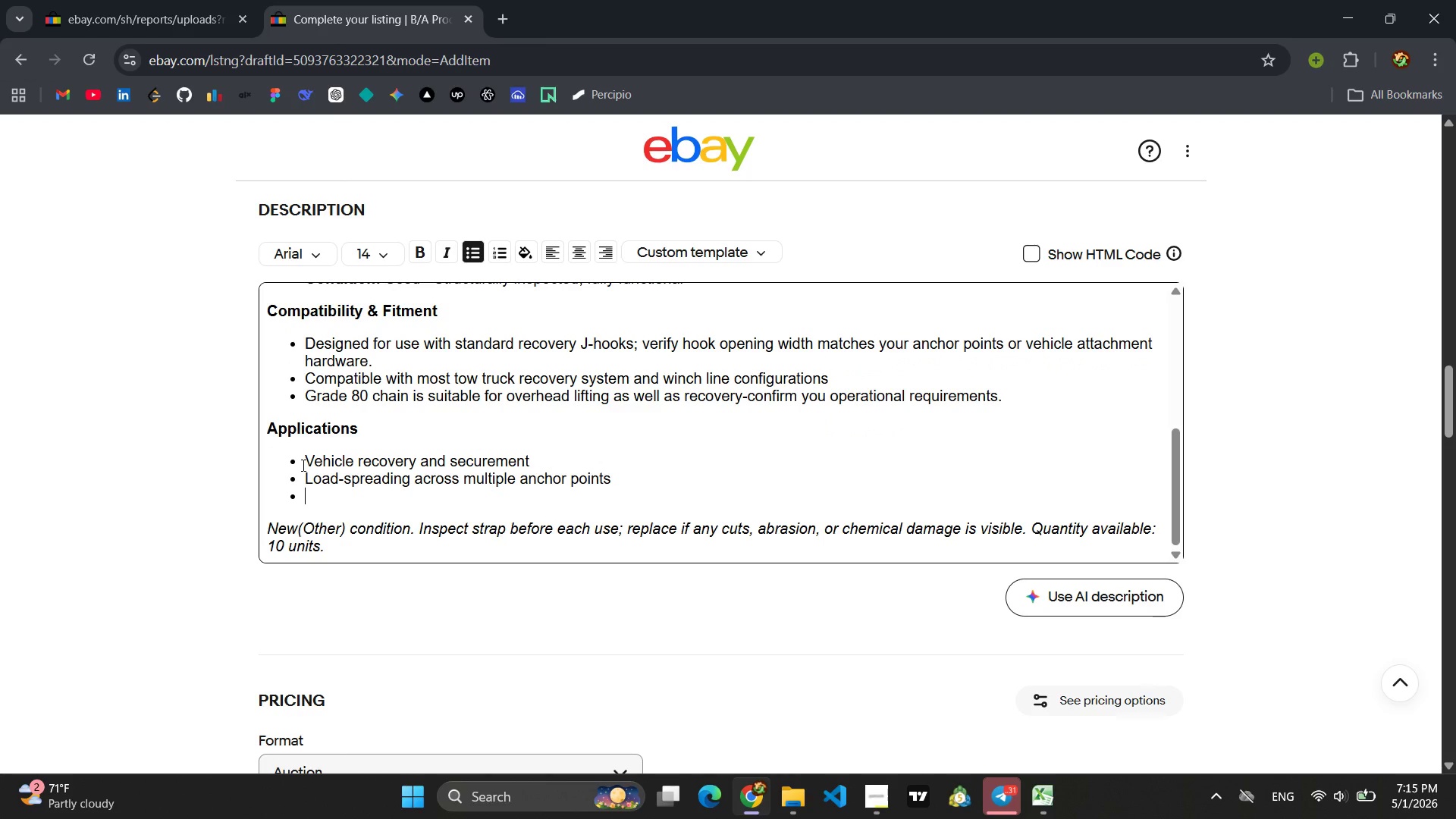 
type(Commercial towing fleet operations)
 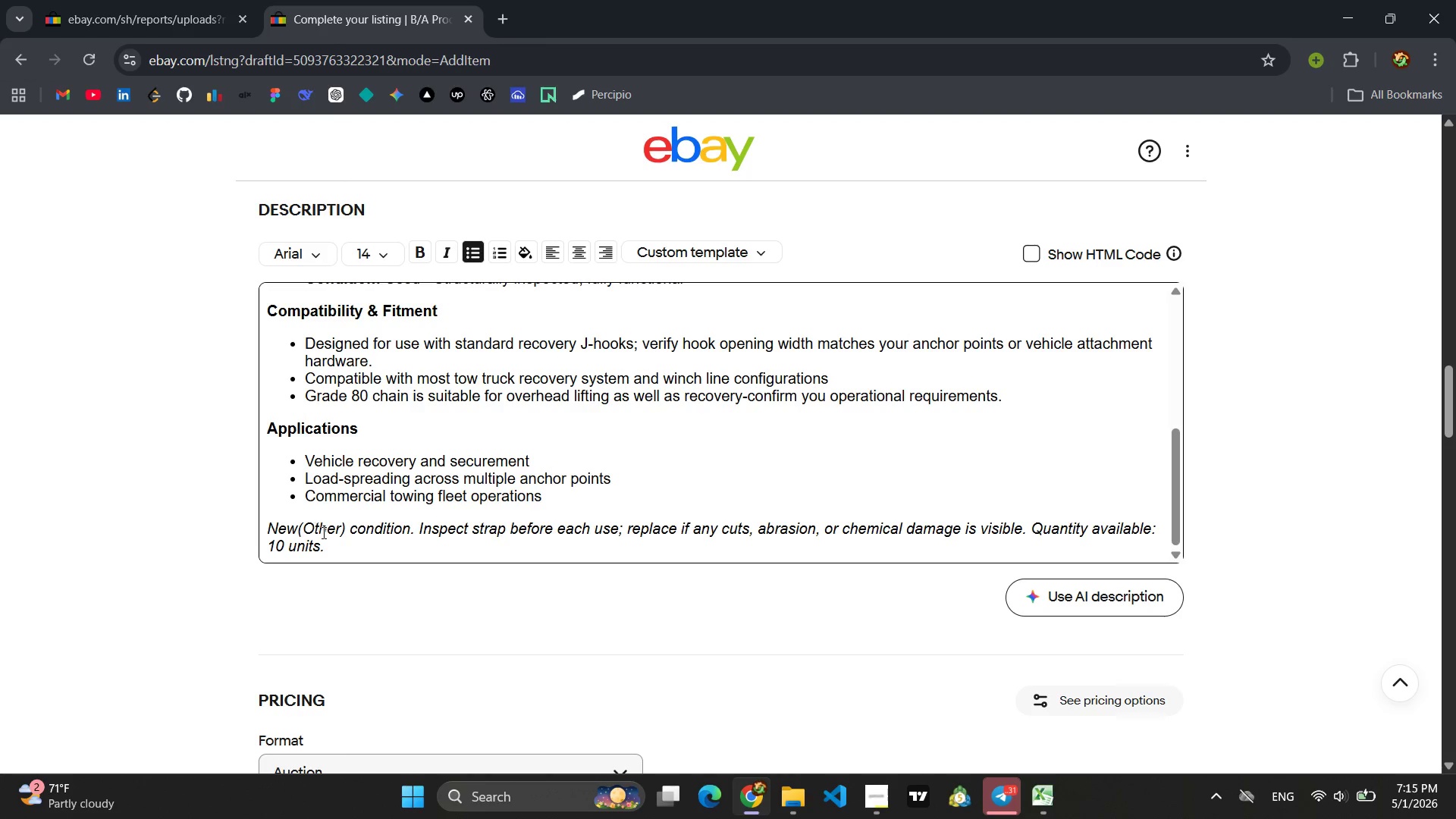 
left_click_drag(start_coordinate=[331, 550], to_coordinate=[269, 534])
 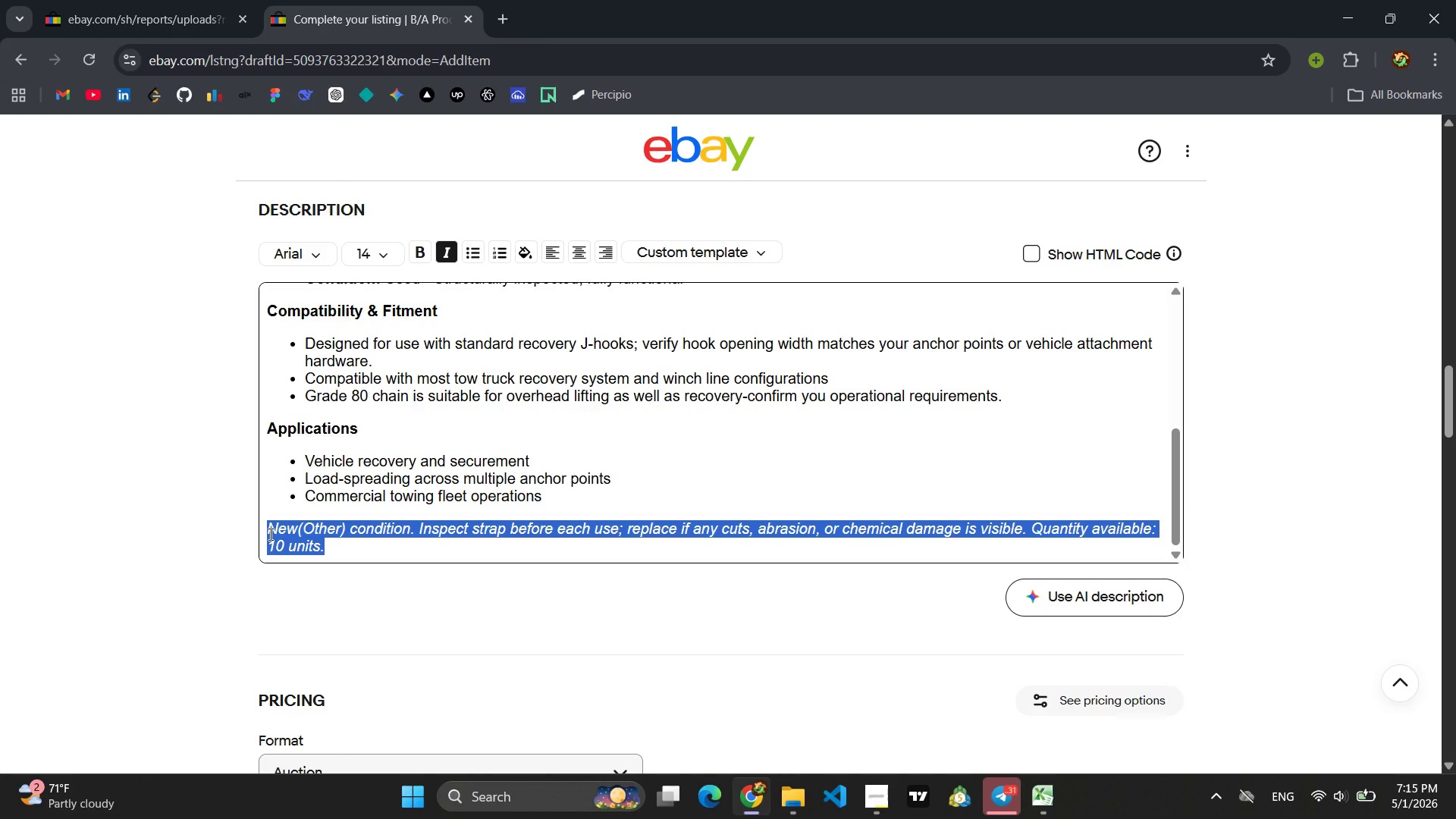 
type(Used conditon. Inspa)
key(Backspace)
type(ect all chain links and hooks for war)
key(Backspace)
key(Backspace)
type(ear prior to use. W)
key(Backspace)
type(Quantity available: 6 units.)
 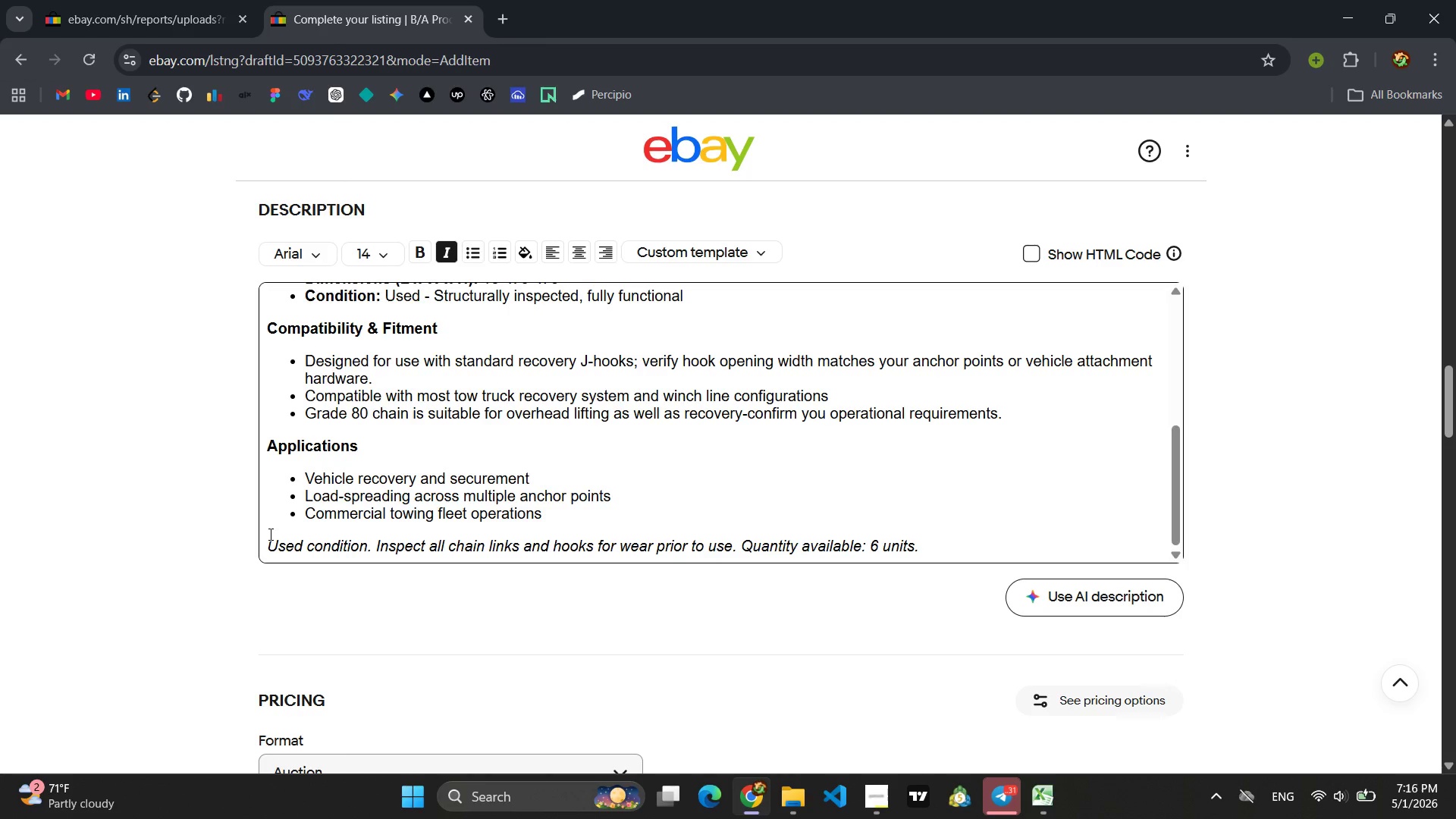 
scroll: coordinate [262, 546], scroll_direction: up, amount: 1.0
 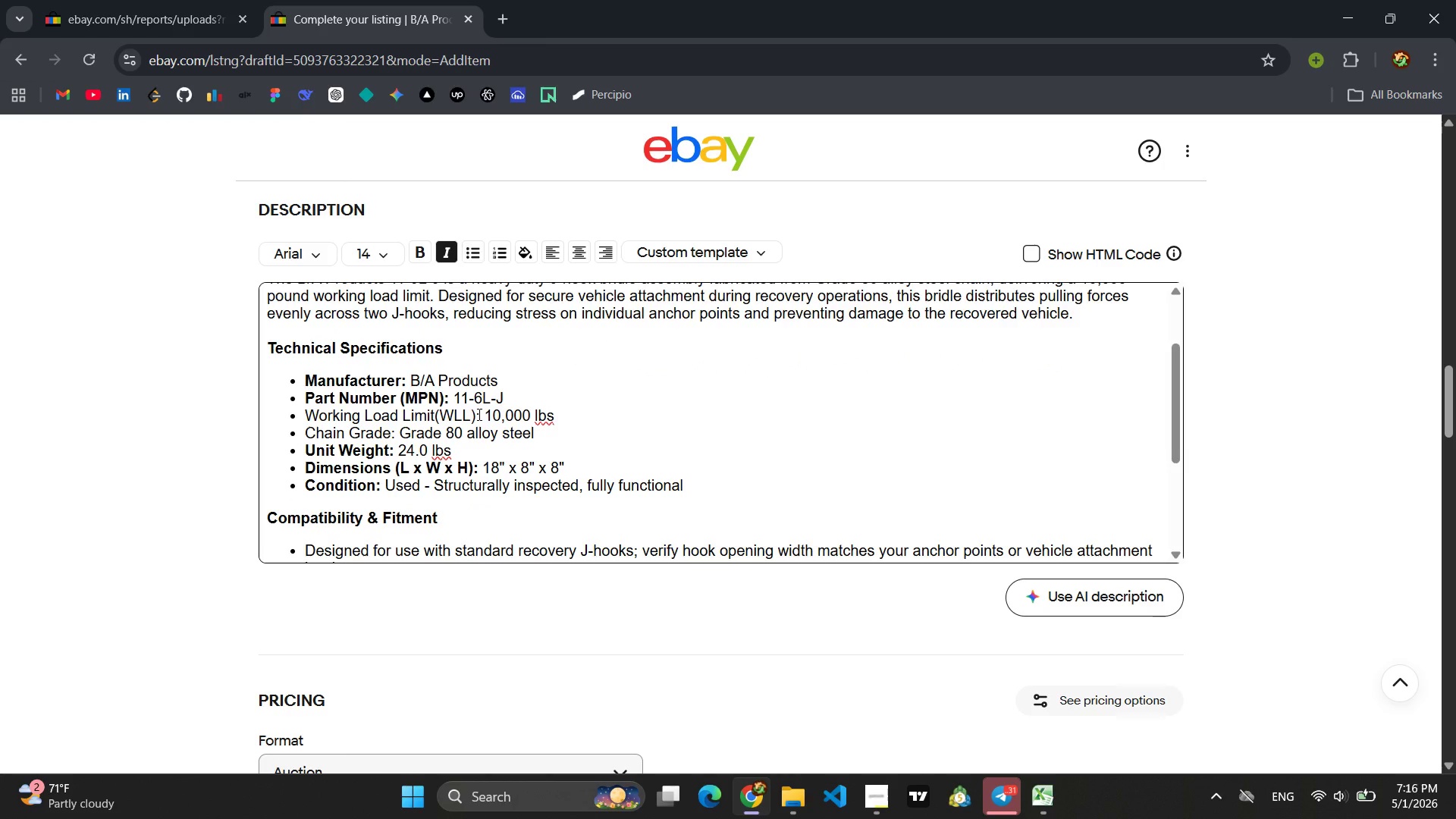 
left_click_drag(start_coordinate=[479, 414], to_coordinate=[283, 418])
 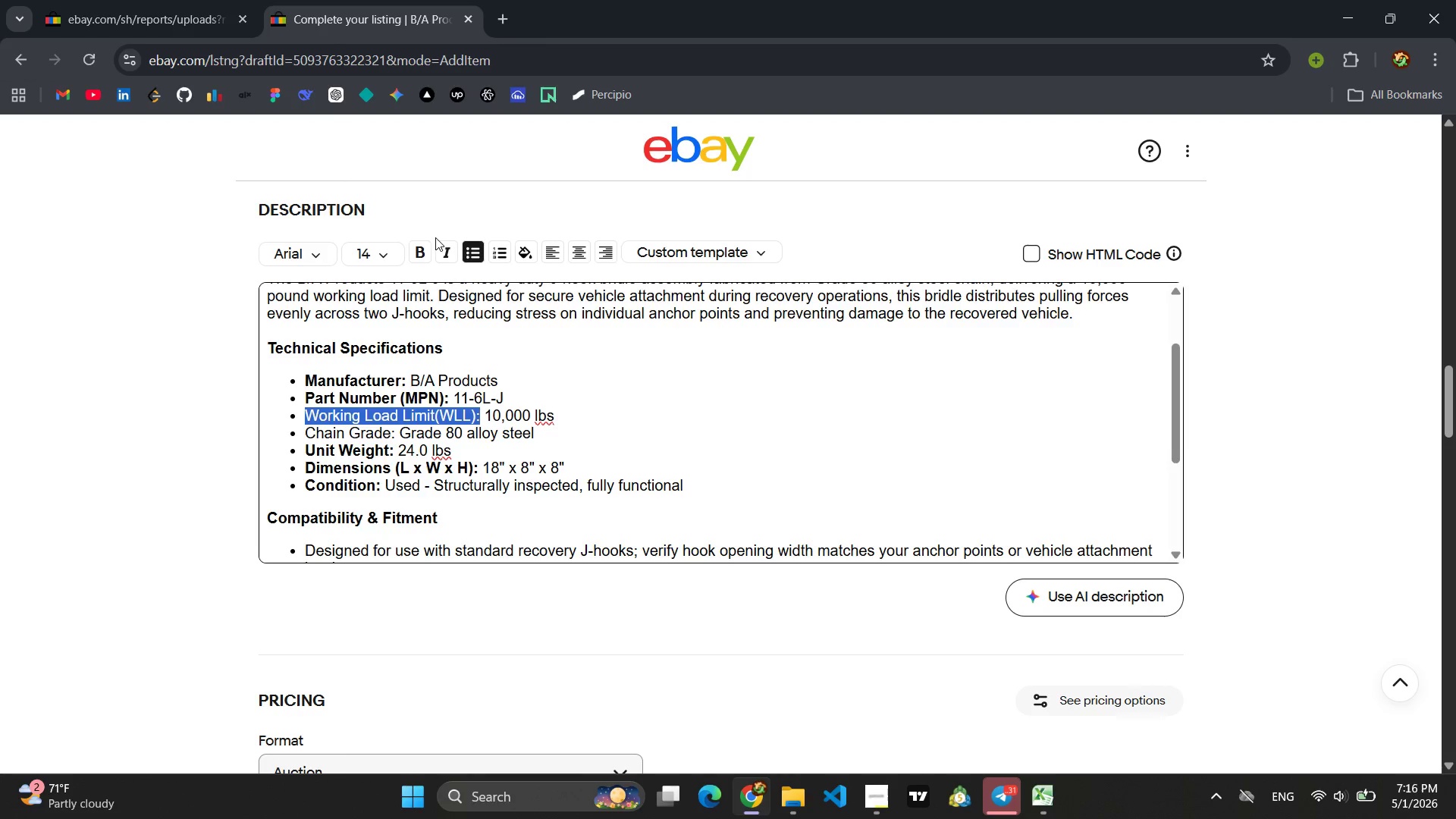 
left_click([422, 244])
 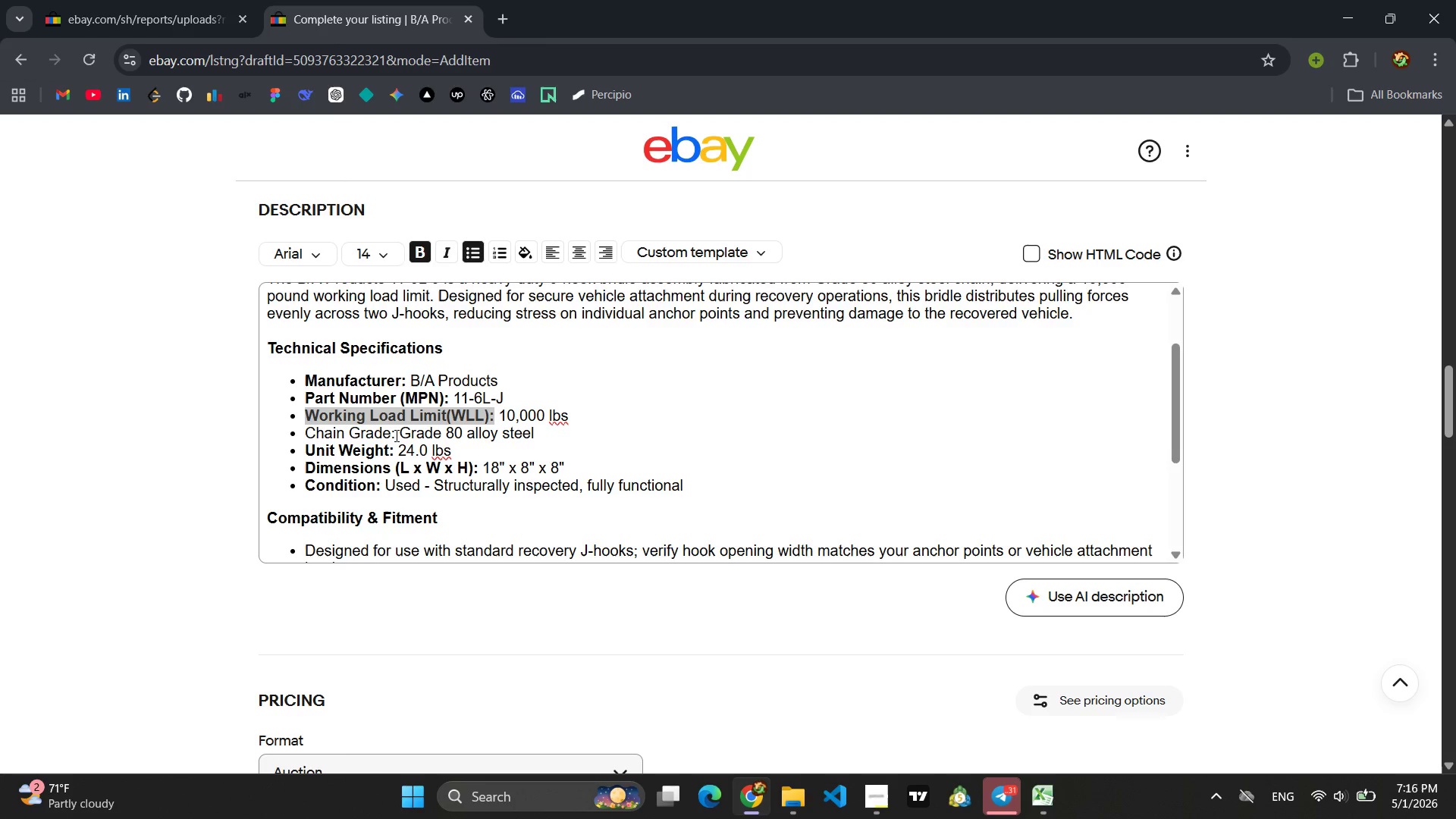 
left_click_drag(start_coordinate=[394, 435], to_coordinate=[308, 437])
 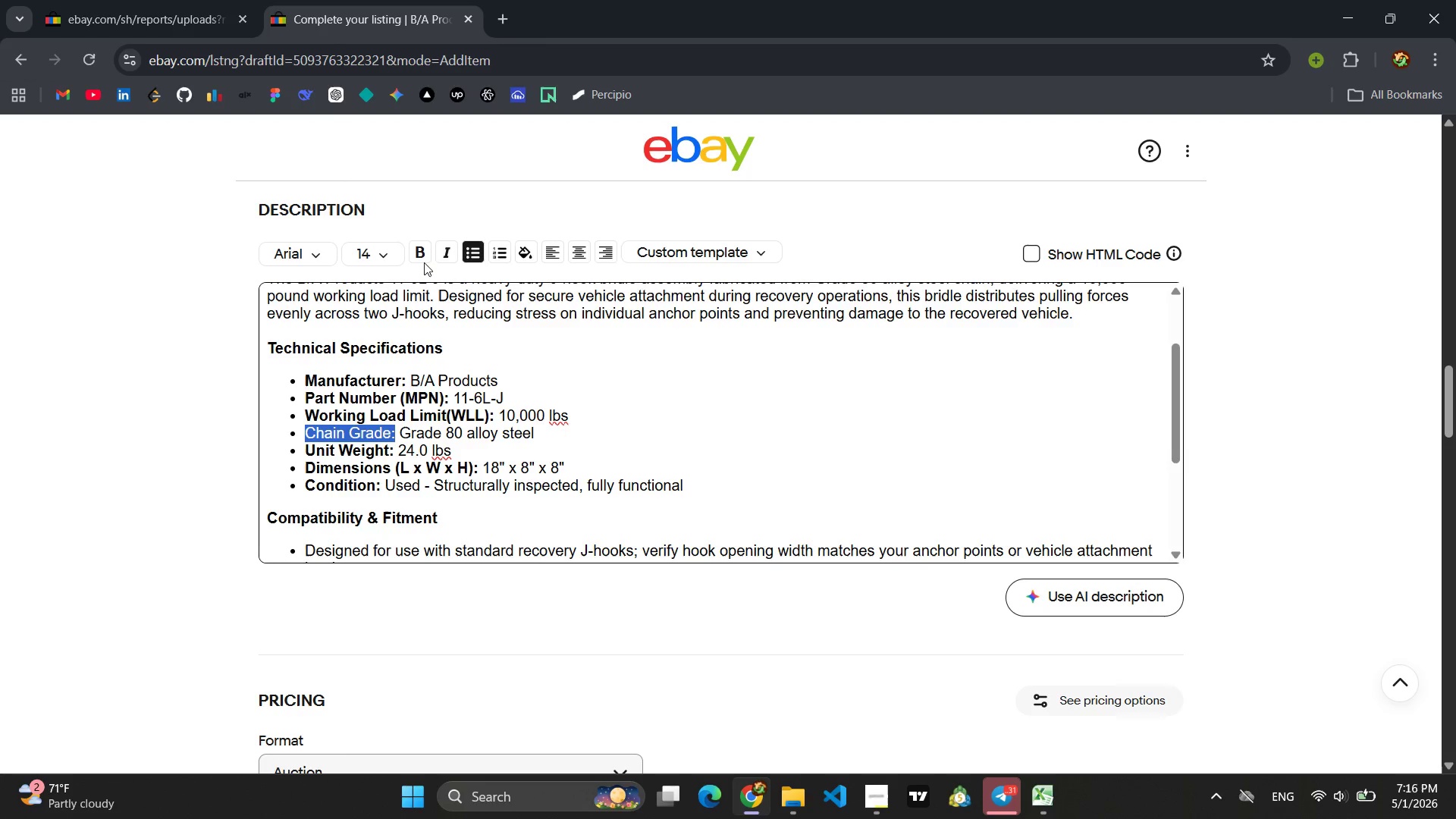 
left_click([424, 262])
 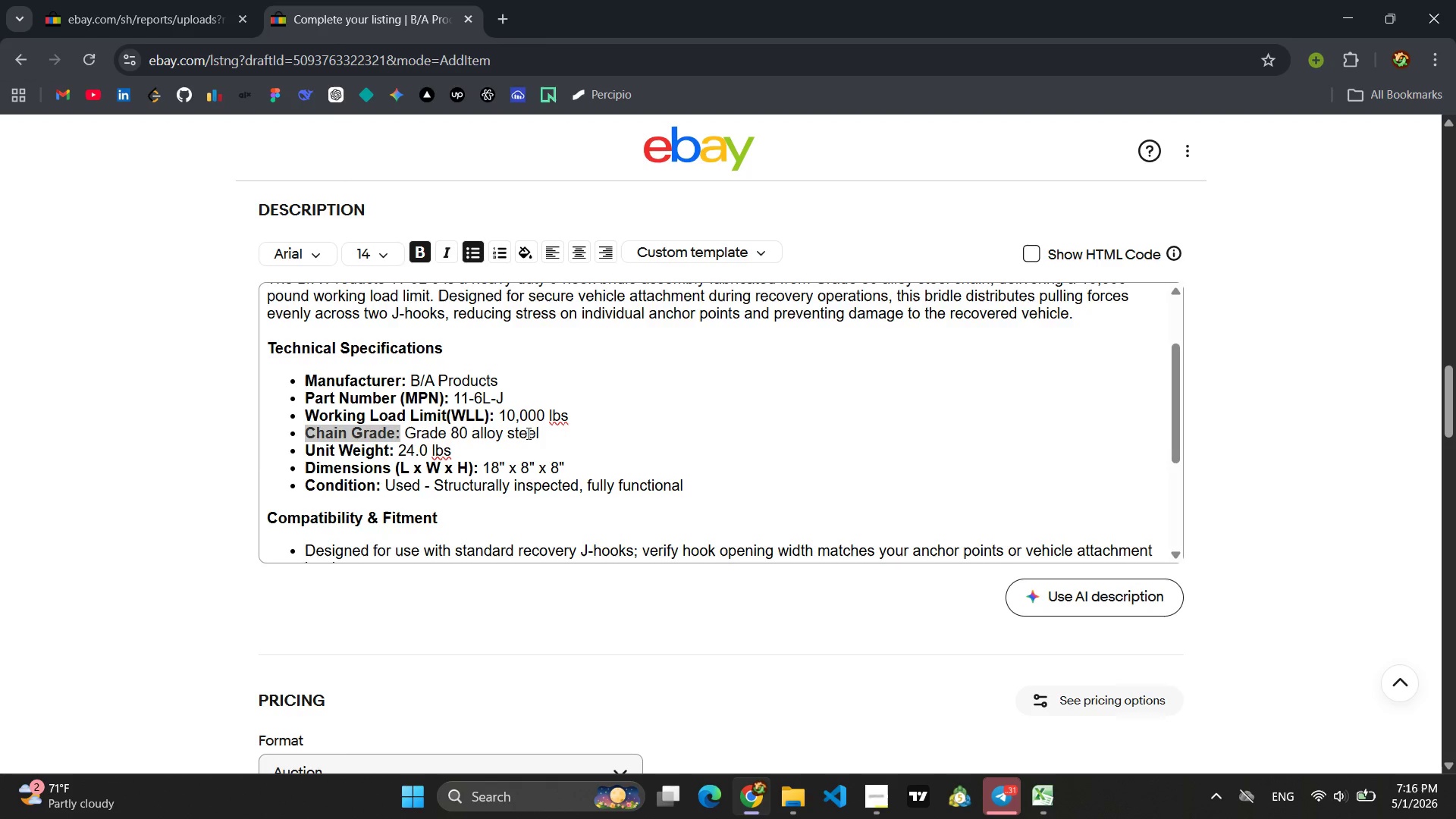 
left_click([527, 441])
 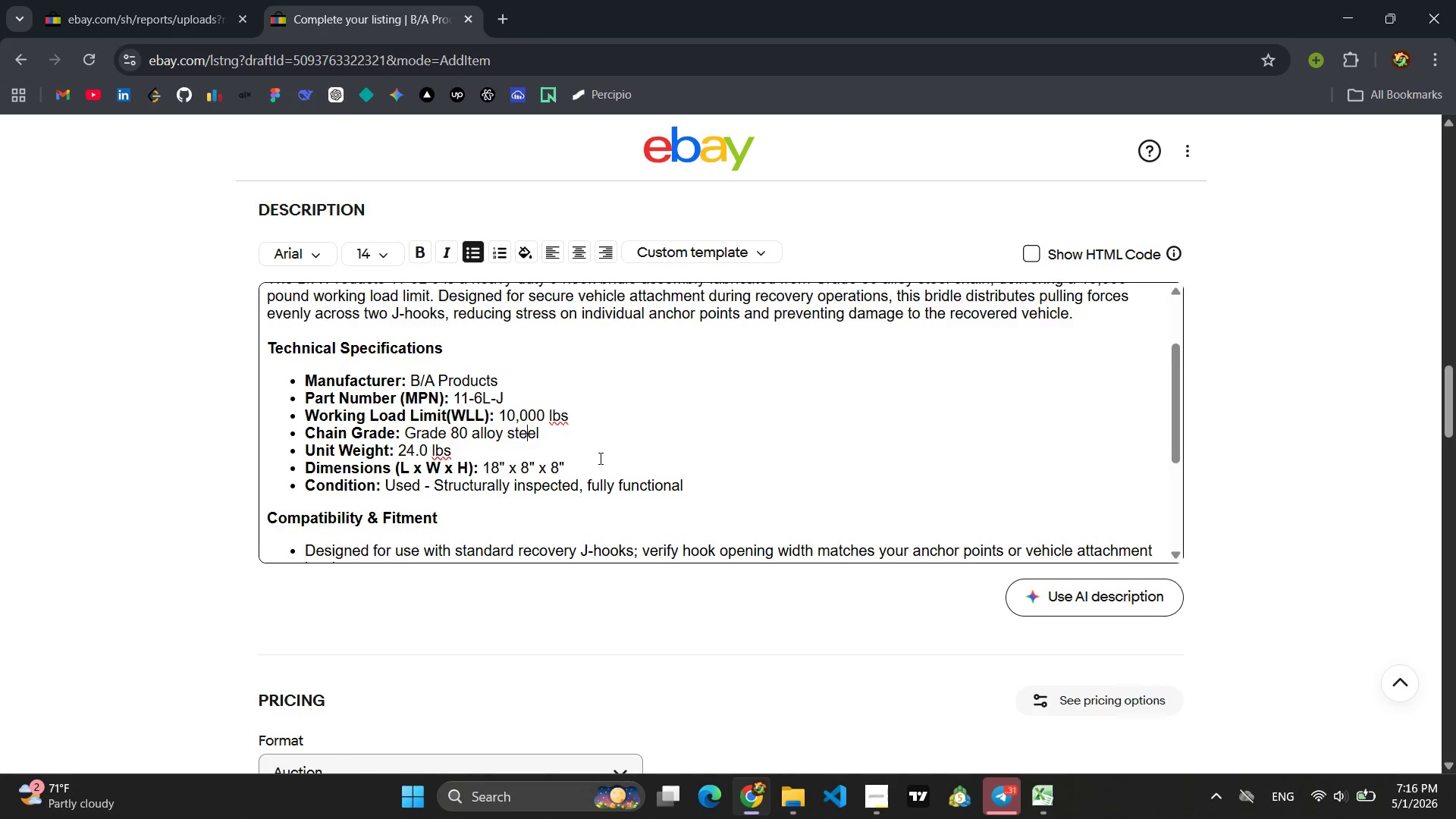 
scroll: coordinate [601, 458], scroll_direction: down, amount: 2.0
 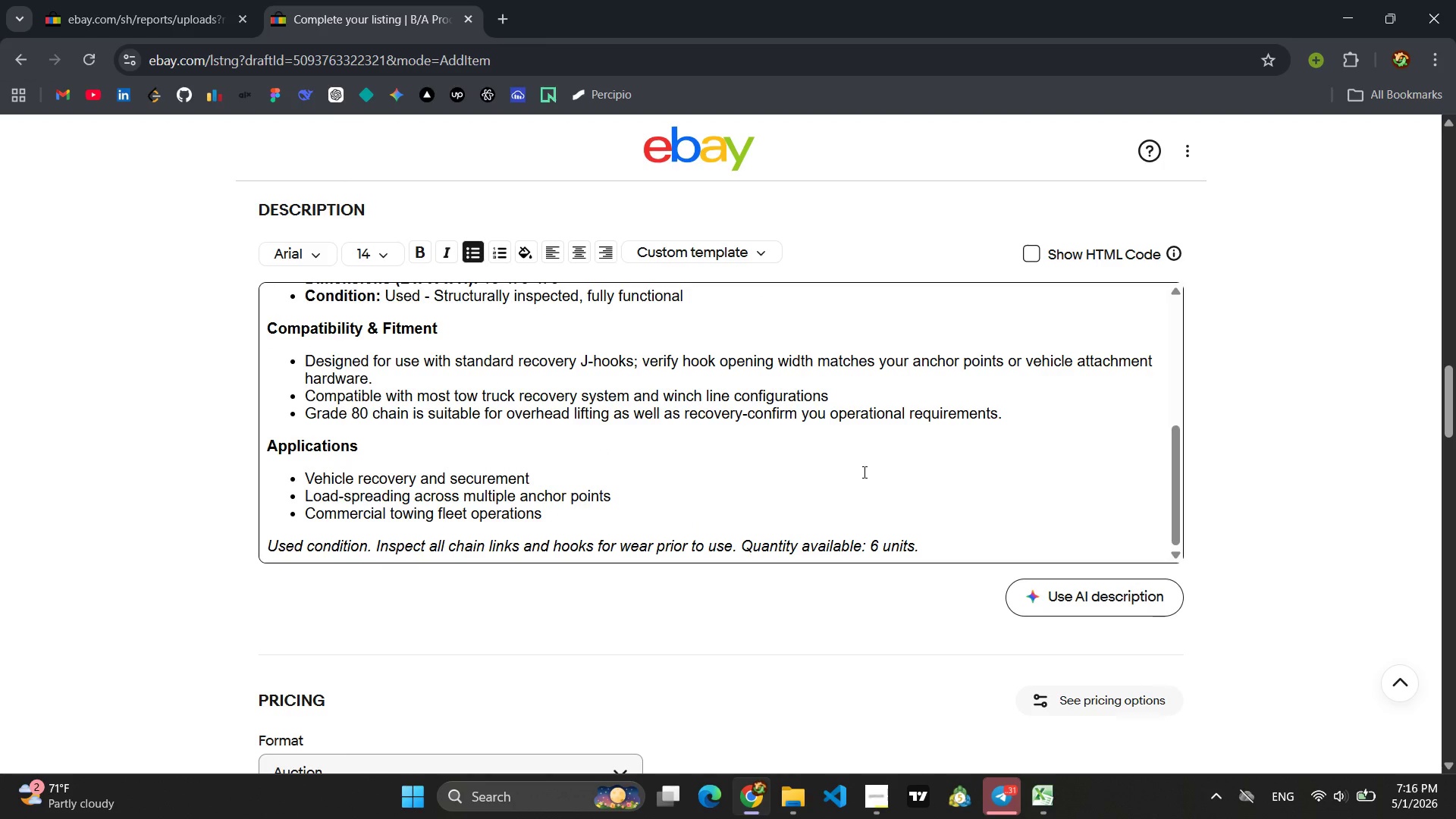 
scroll: coordinate [843, 475], scroll_direction: up, amount: 4.0
 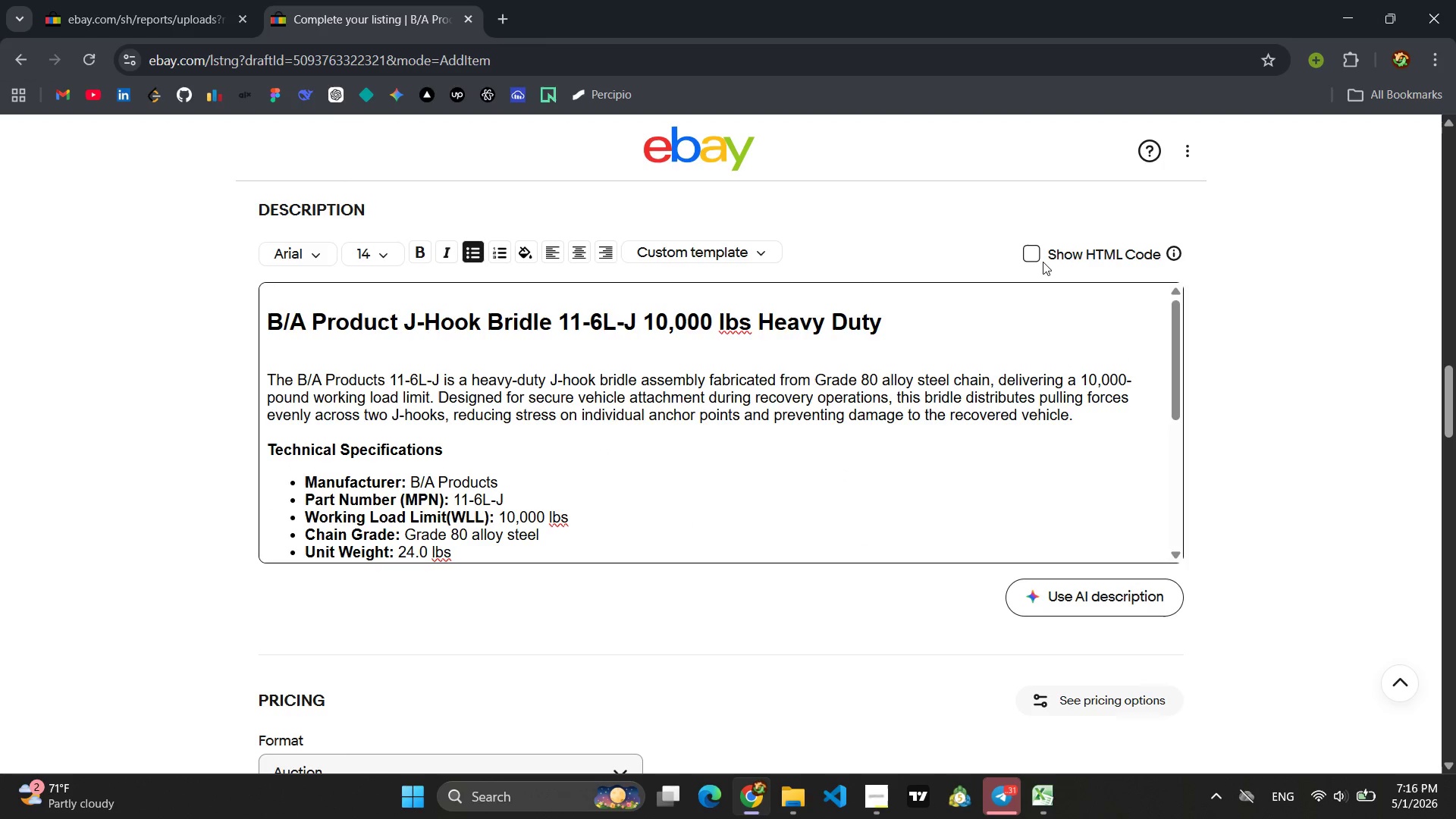 
left_click([1032, 253])
 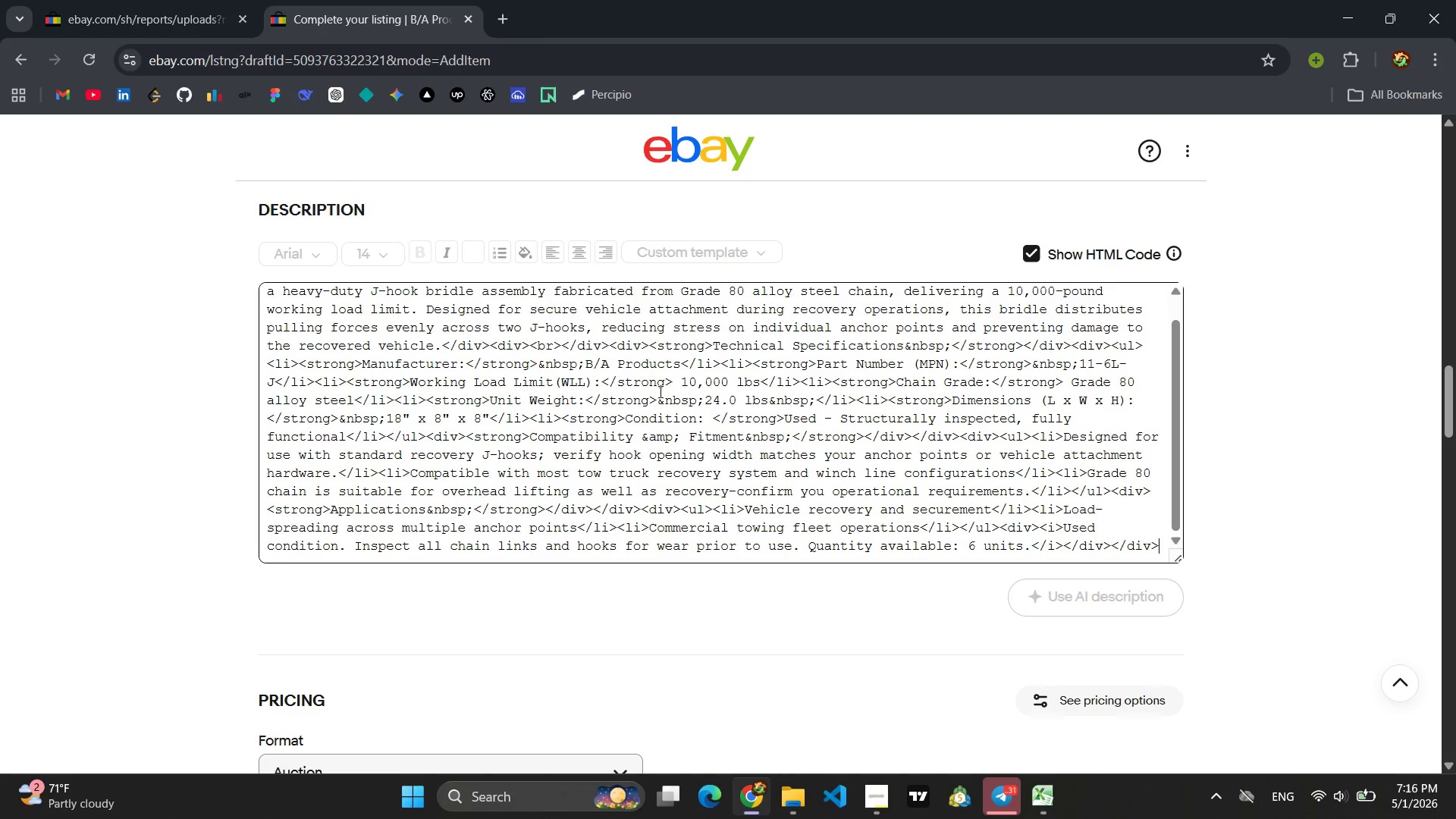 
left_click([597, 400])
 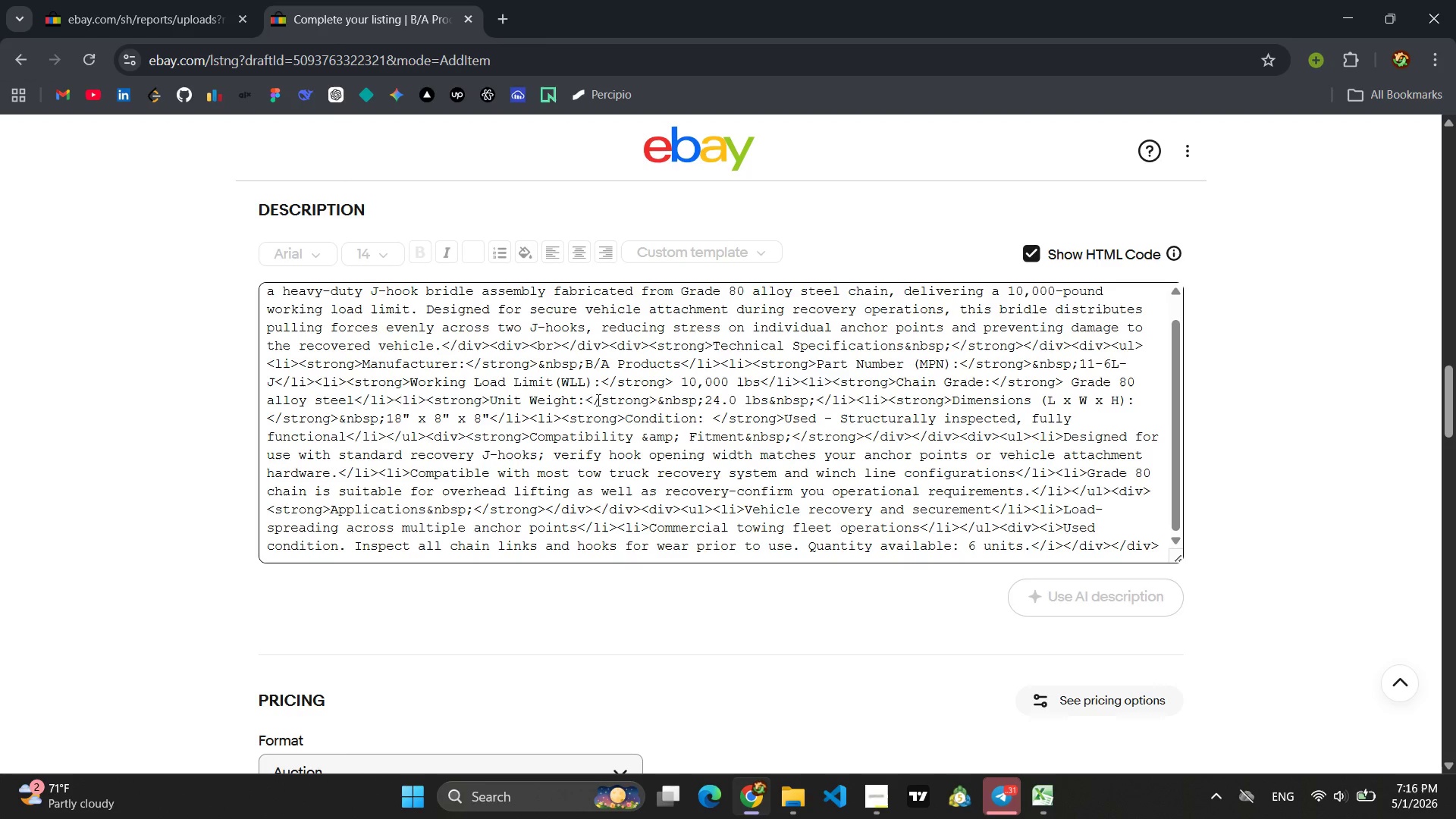 
key(Control+A)
 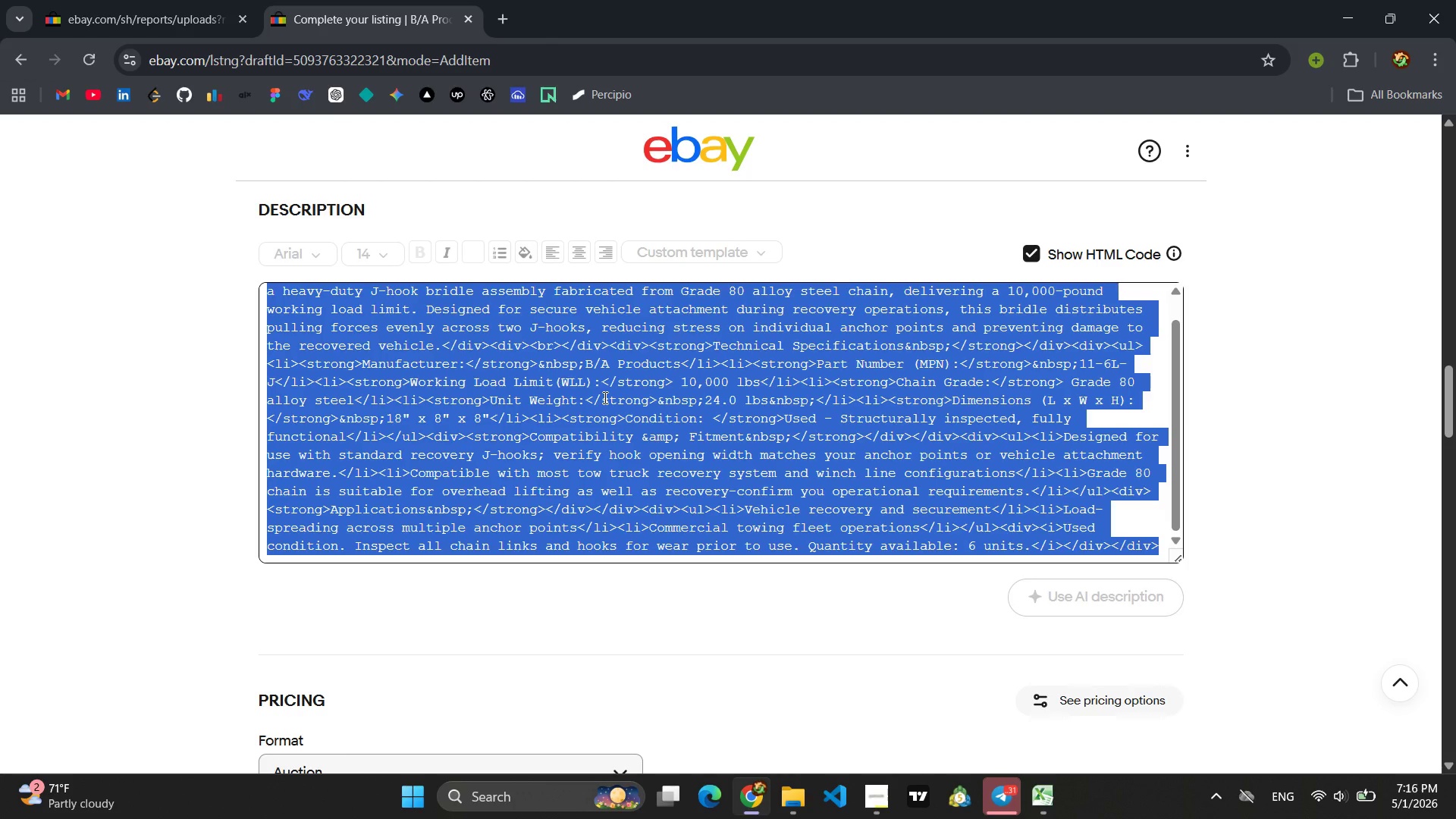 
key(Control+C)
 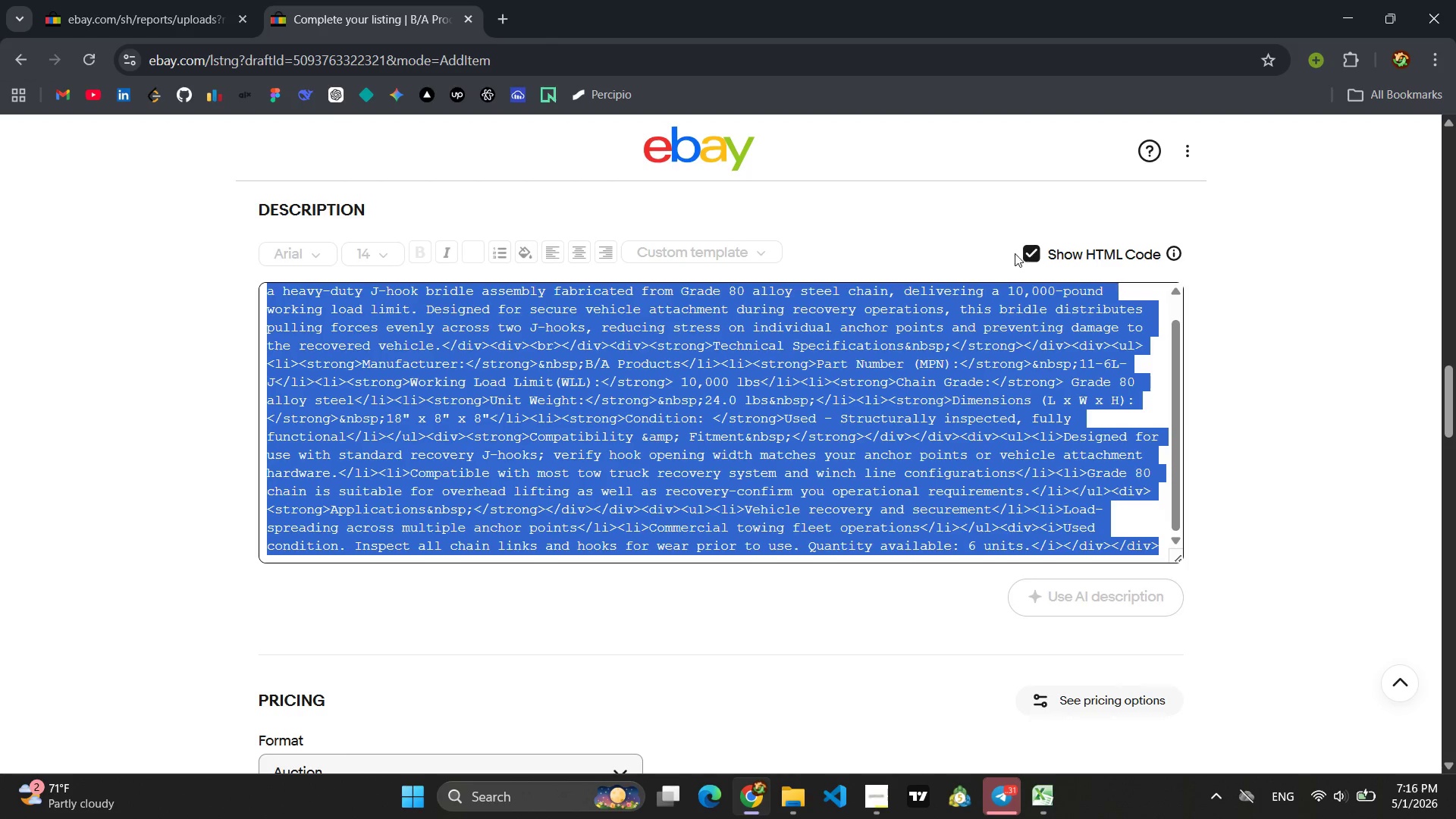 
left_click([1034, 249])
 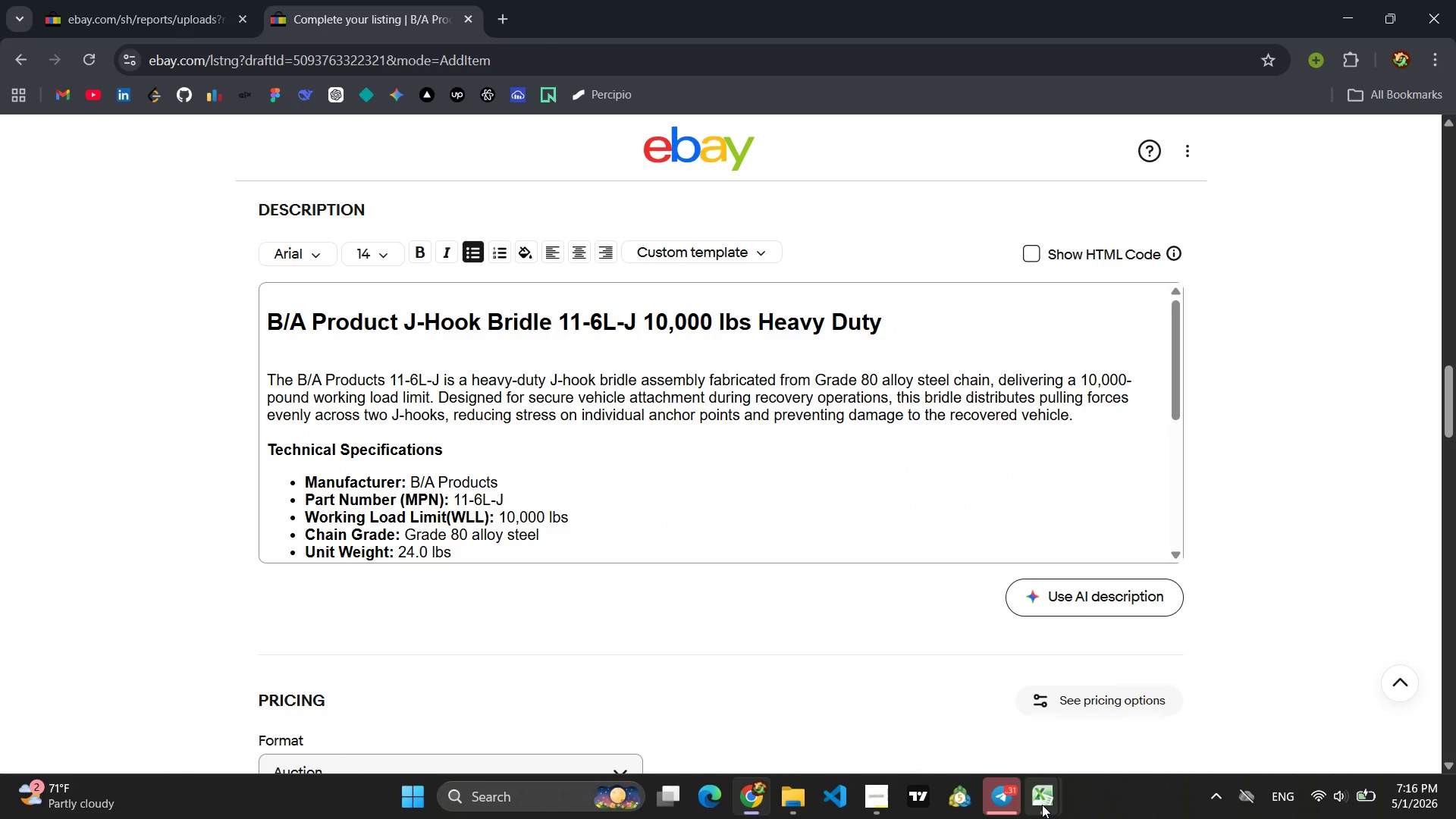 
left_click([1103, 727])
 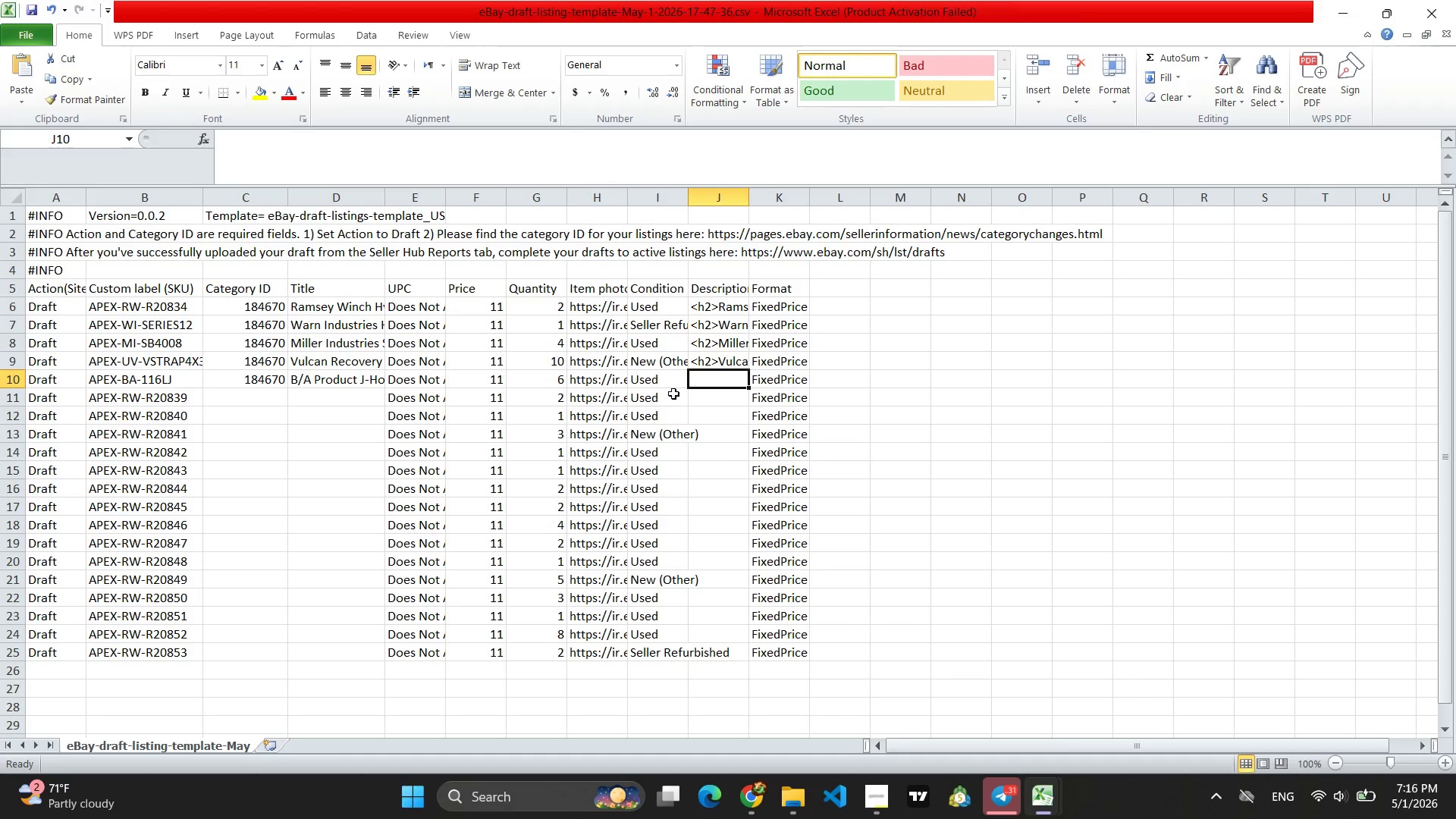 
left_click([731, 376])
 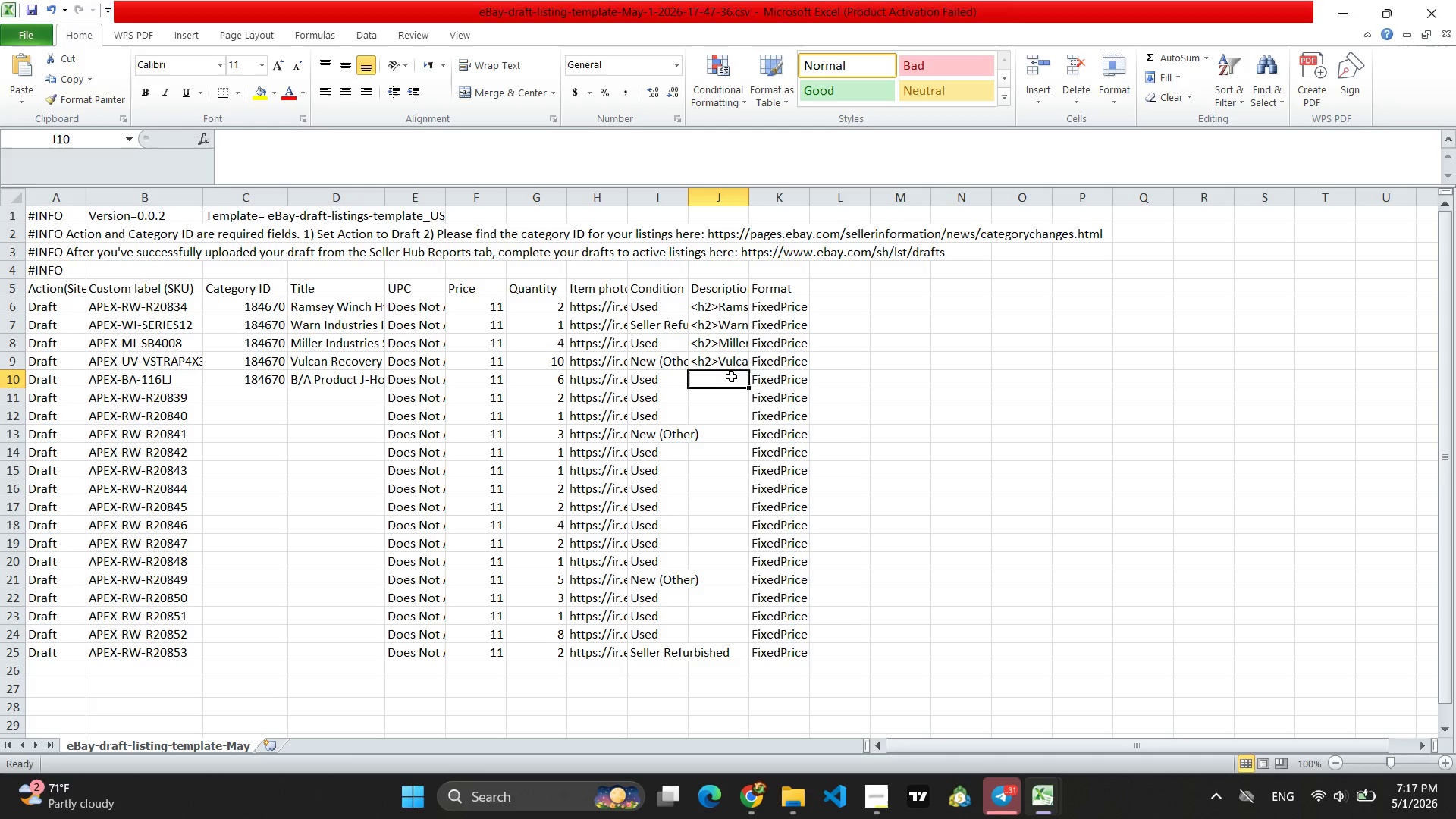 
key(Control+V)
 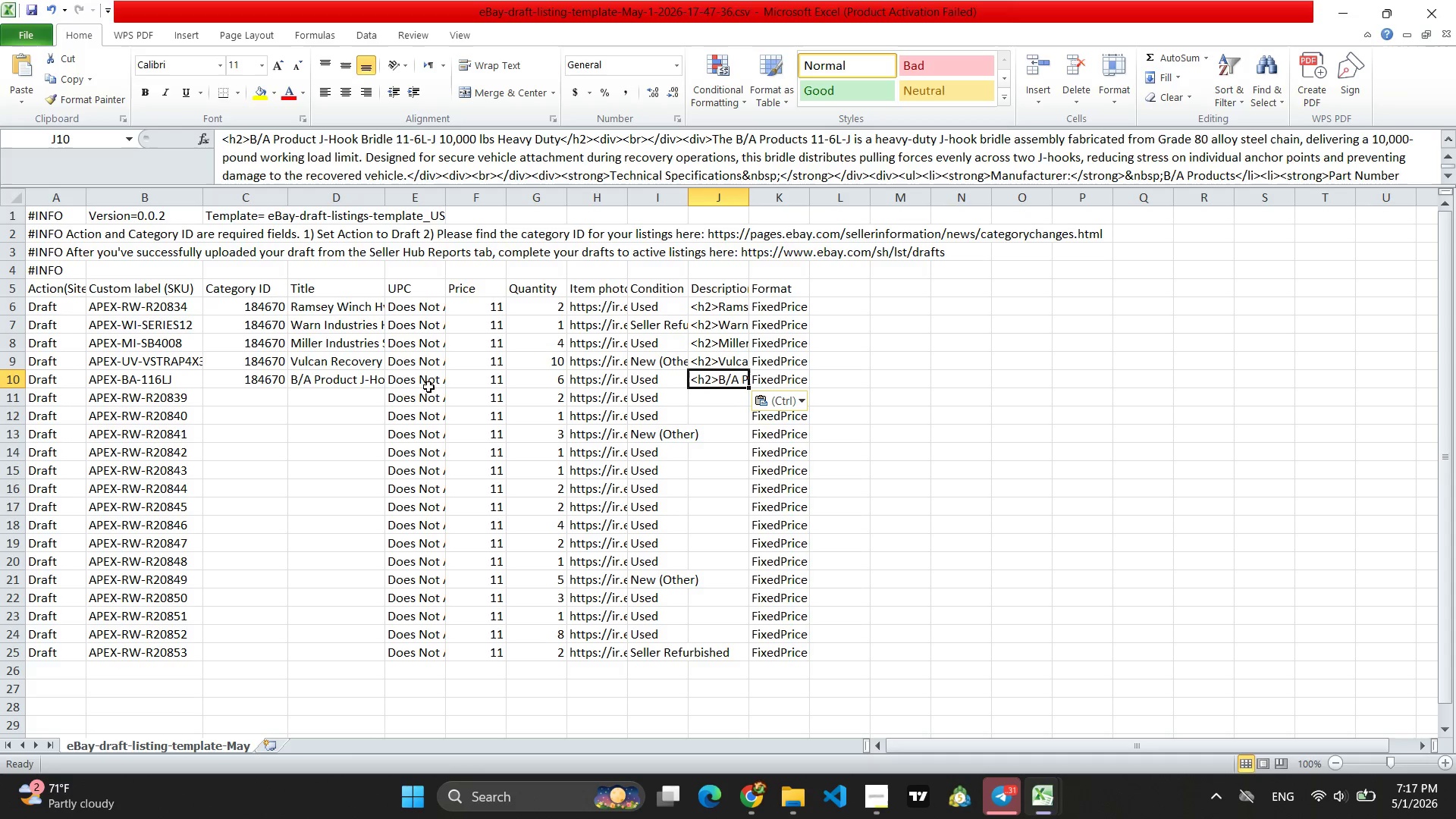 
left_click([345, 396])
 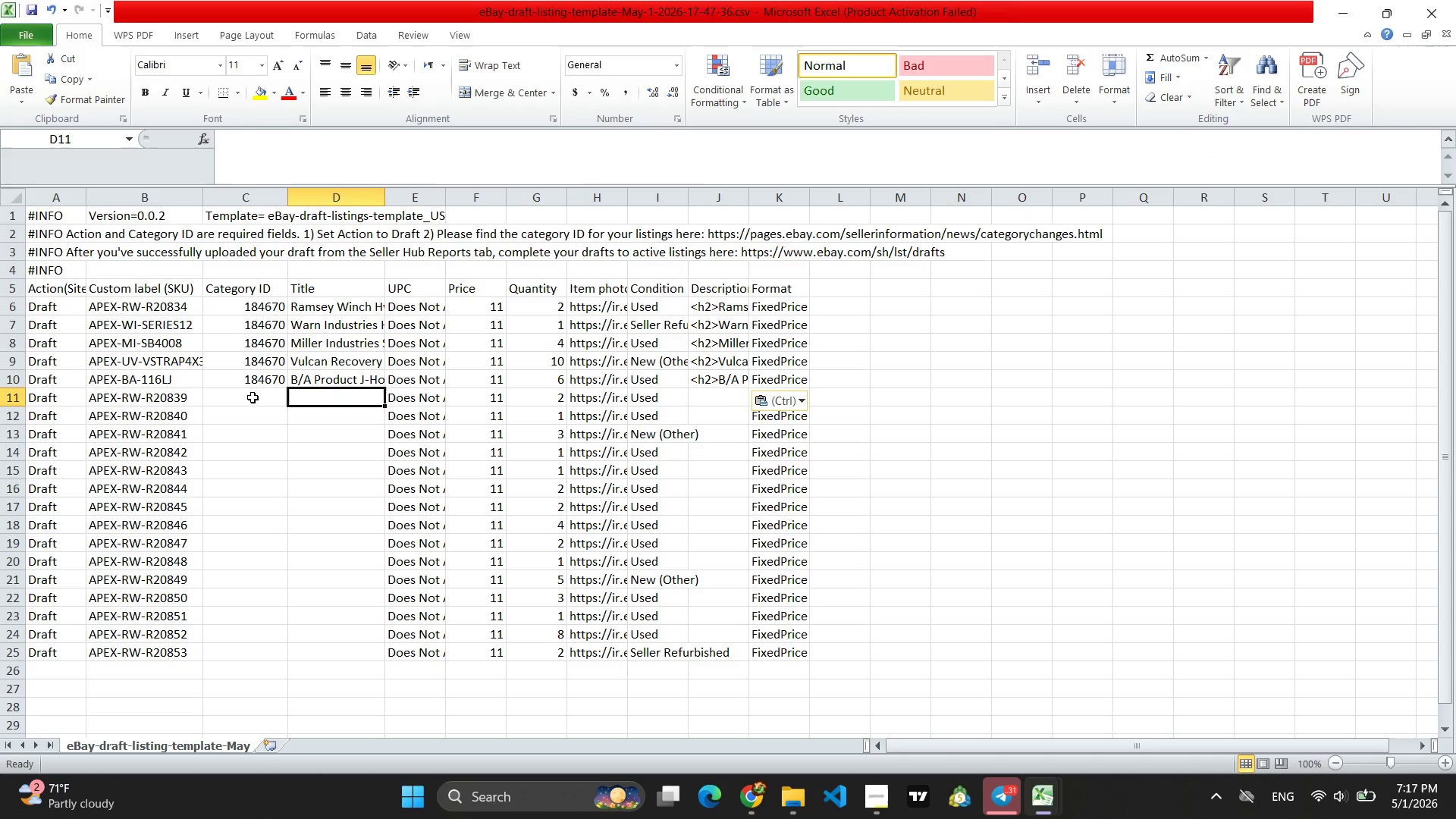 
left_click([253, 397])
 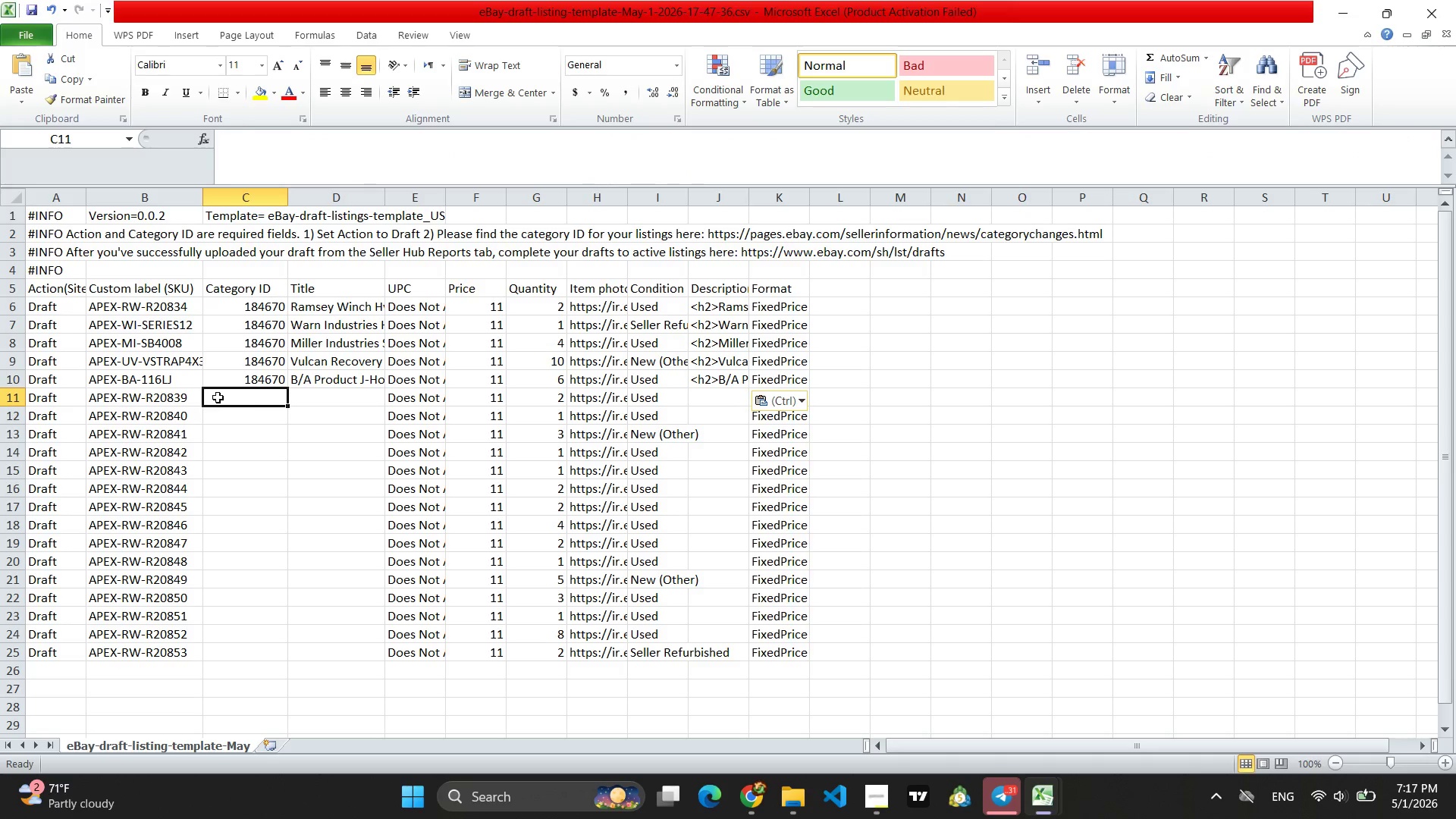 
left_click([177, 397])
 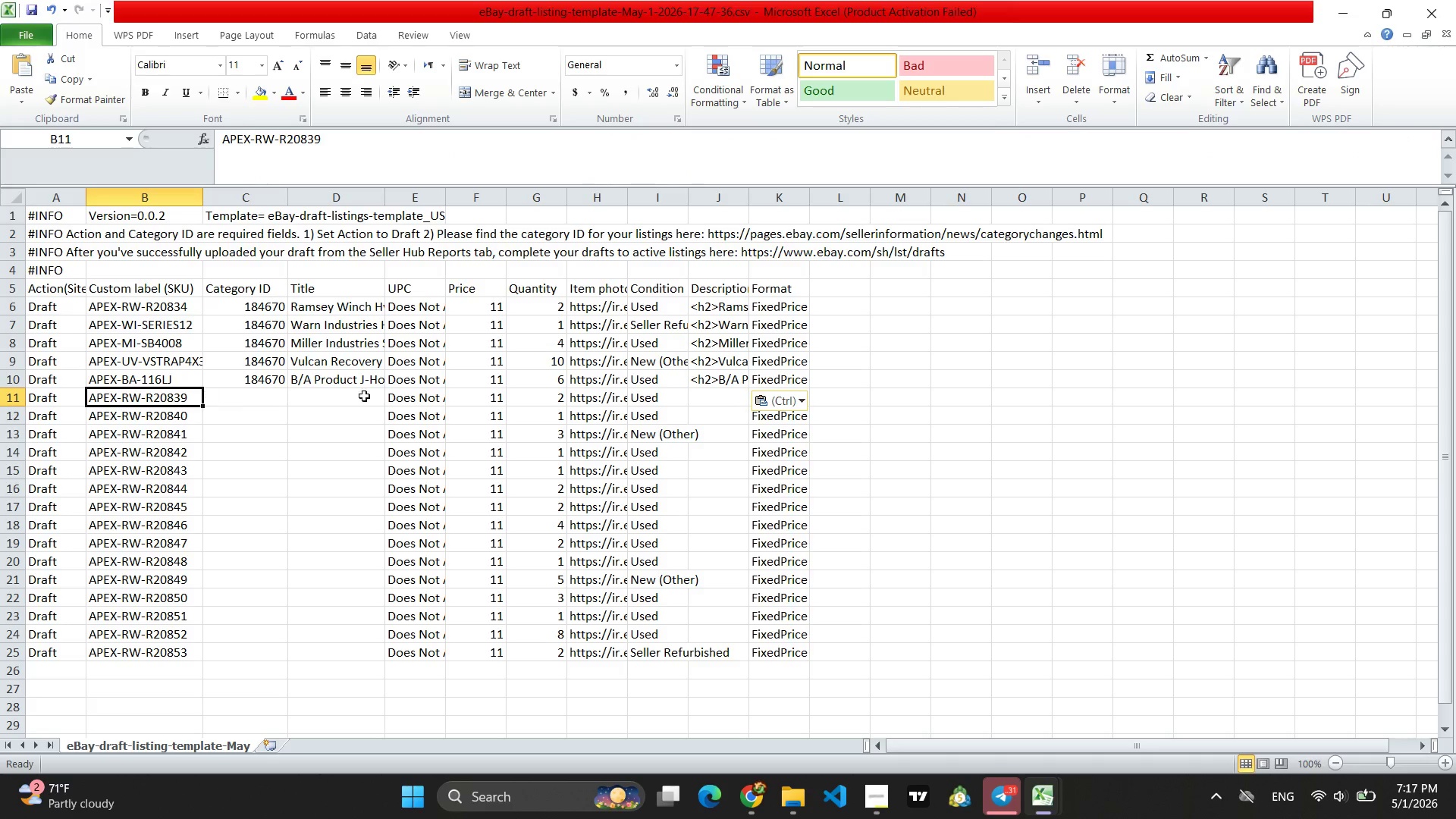 